 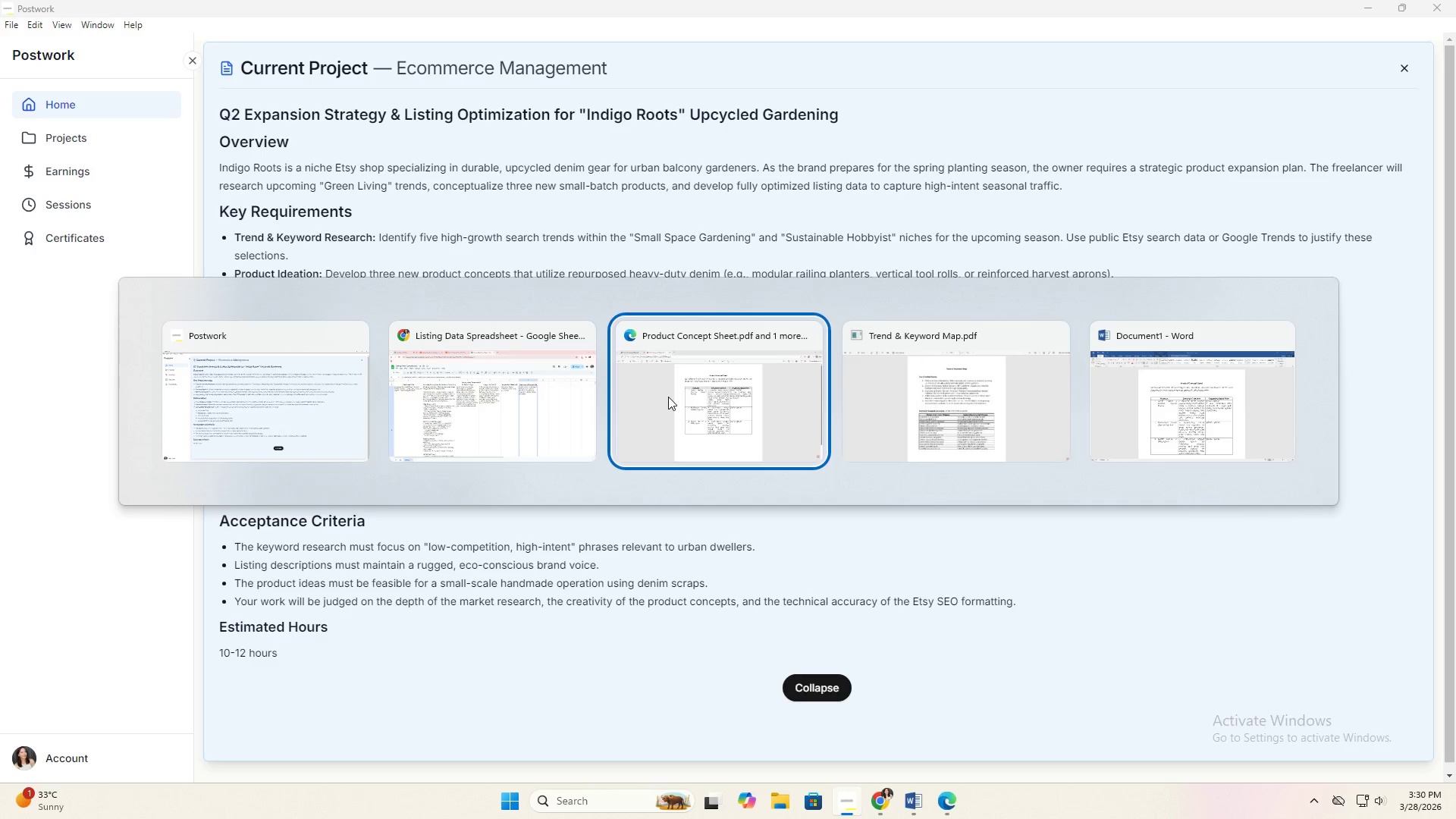 
hold_key(key=Tab, duration=0.59)
 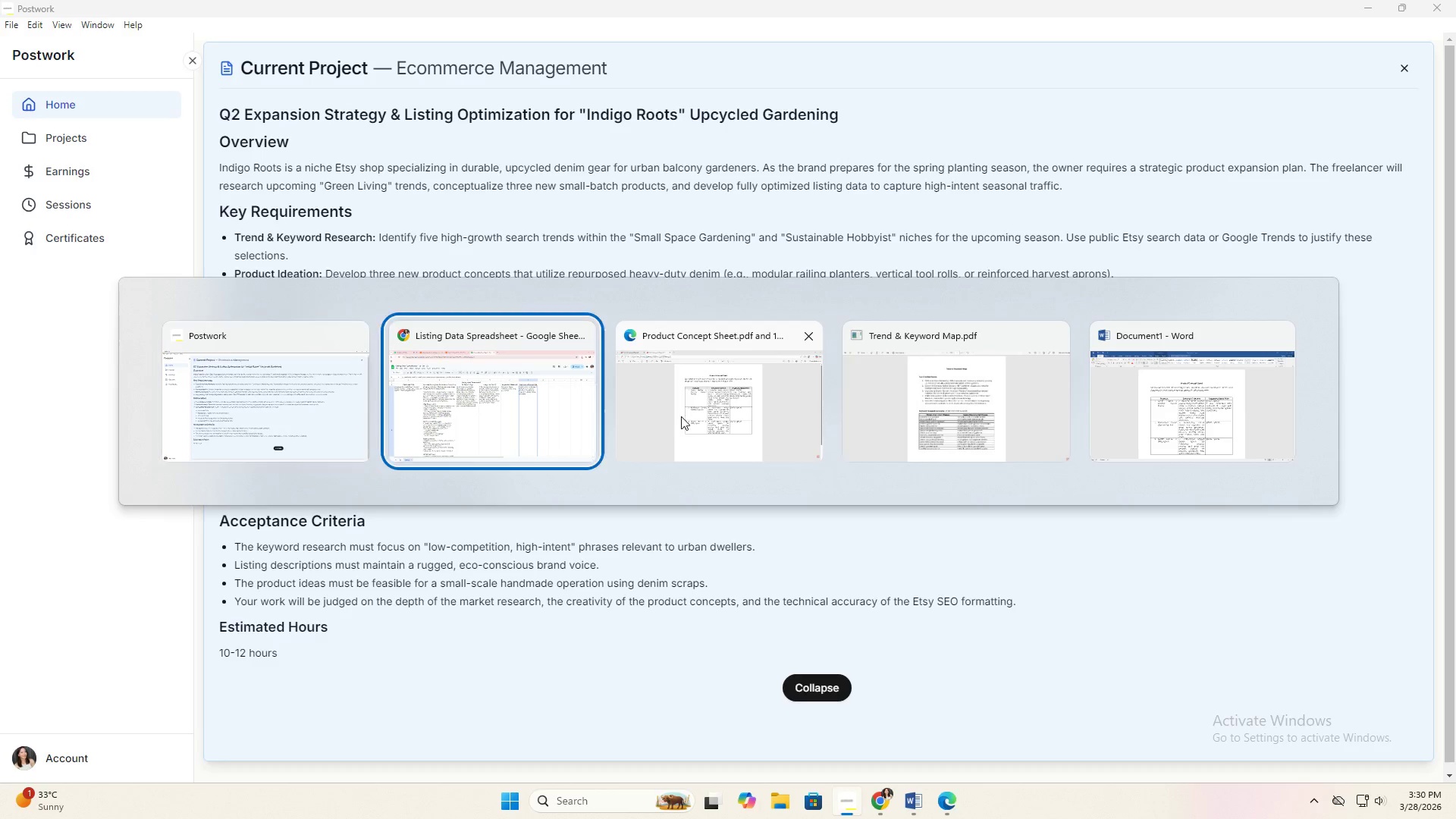 
key(Alt+Tab)
 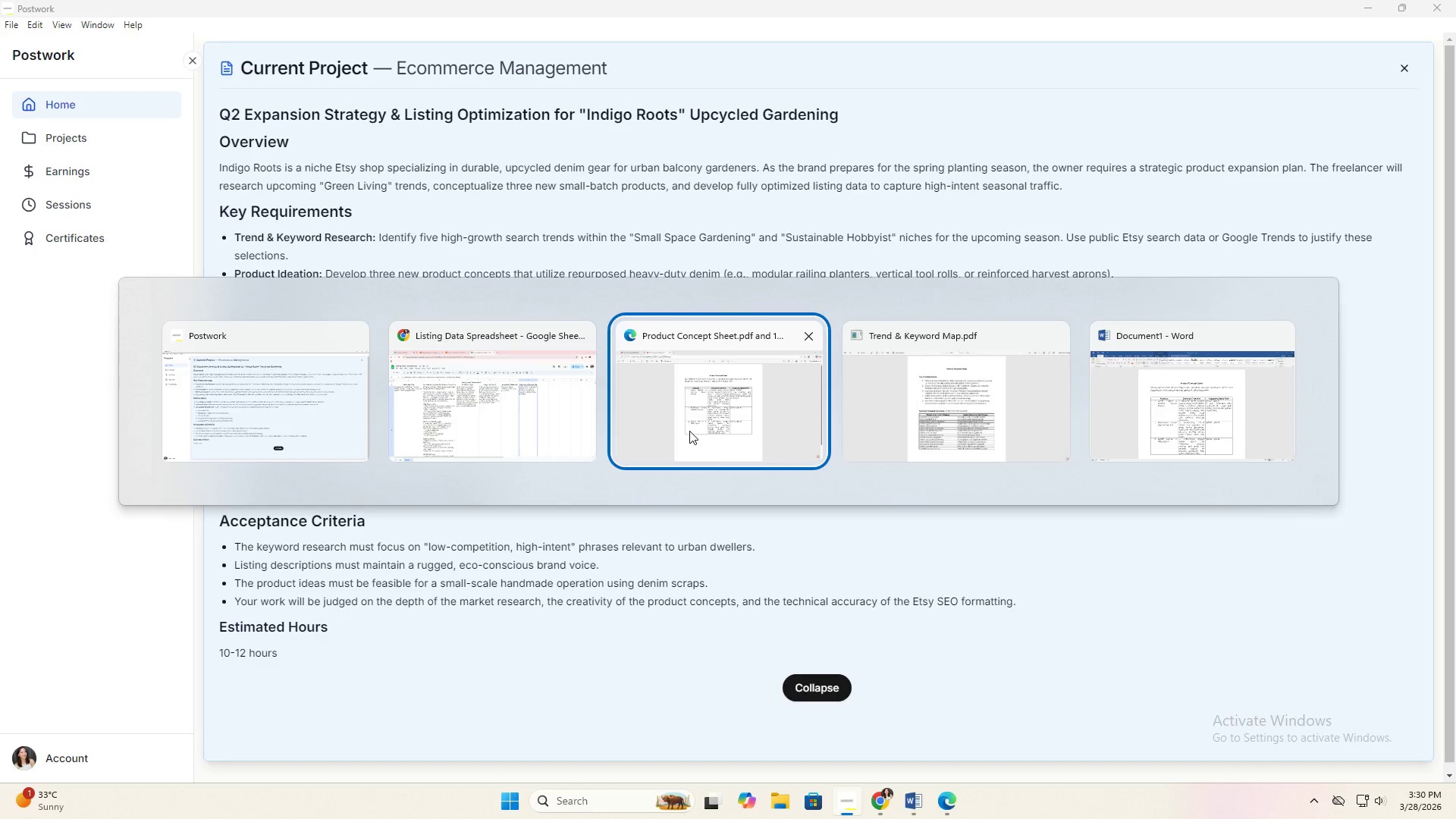 
key(Alt+Tab)
 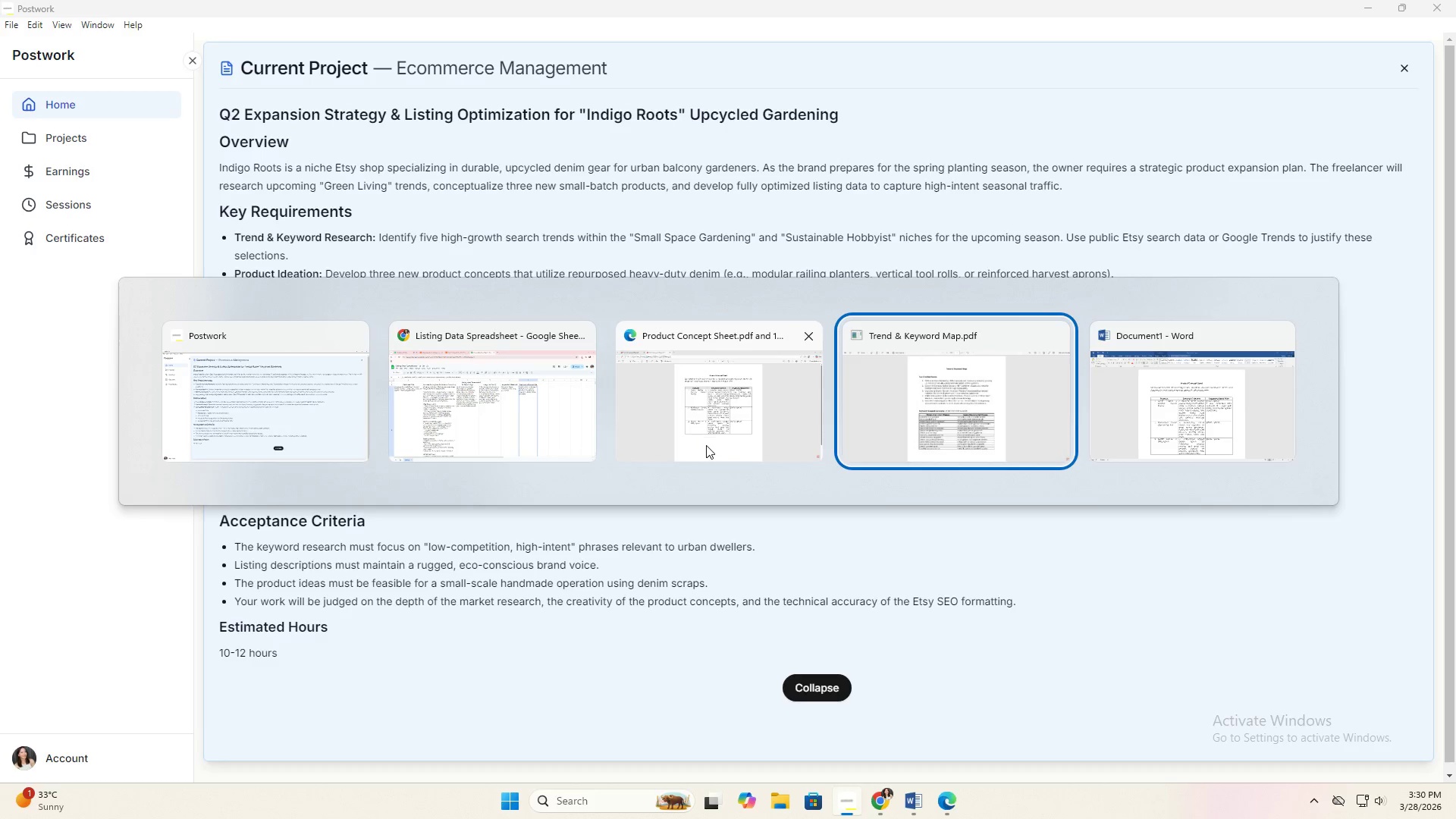 
key(Alt+Tab)
 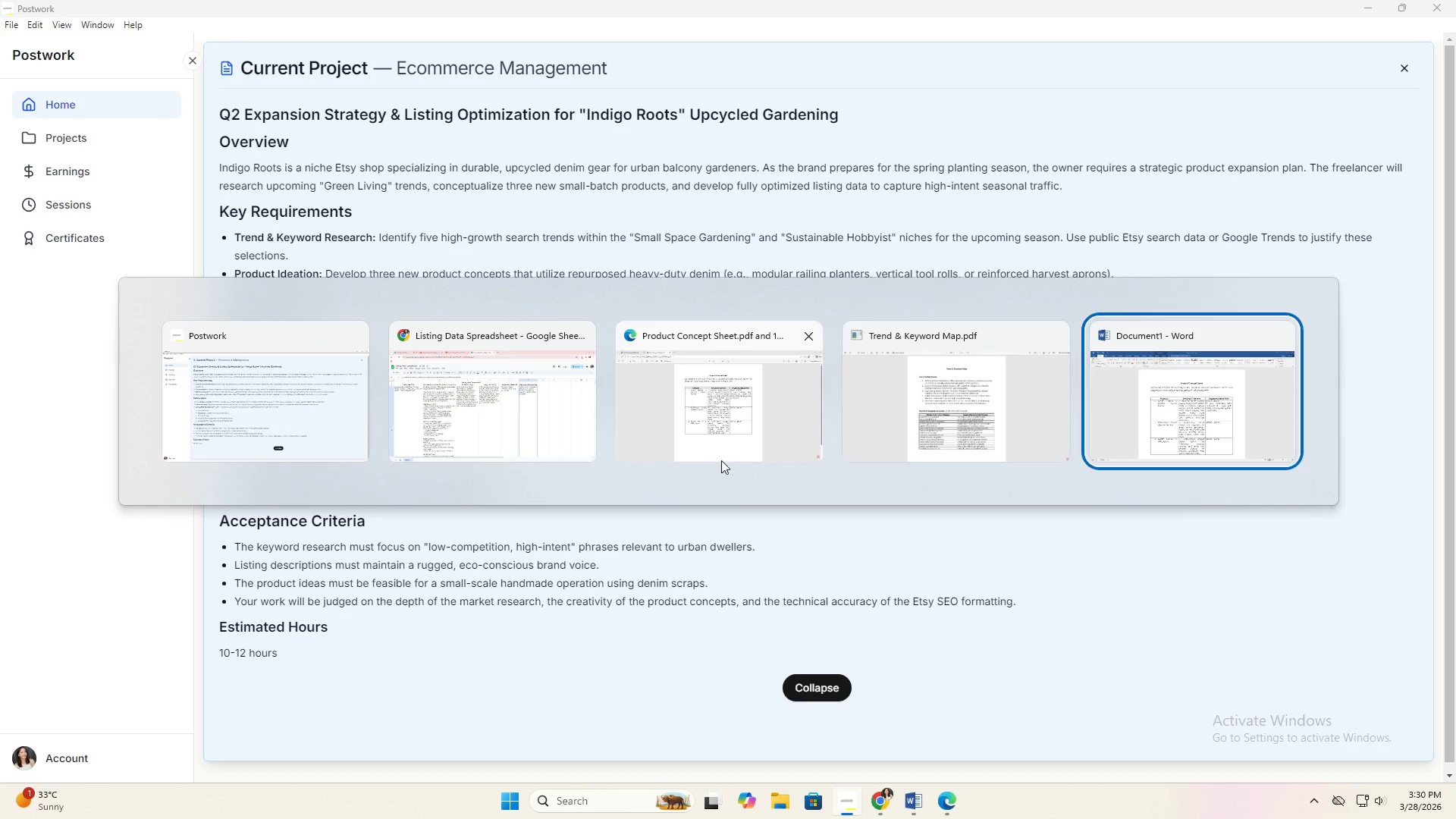 
key(Alt+Tab)
 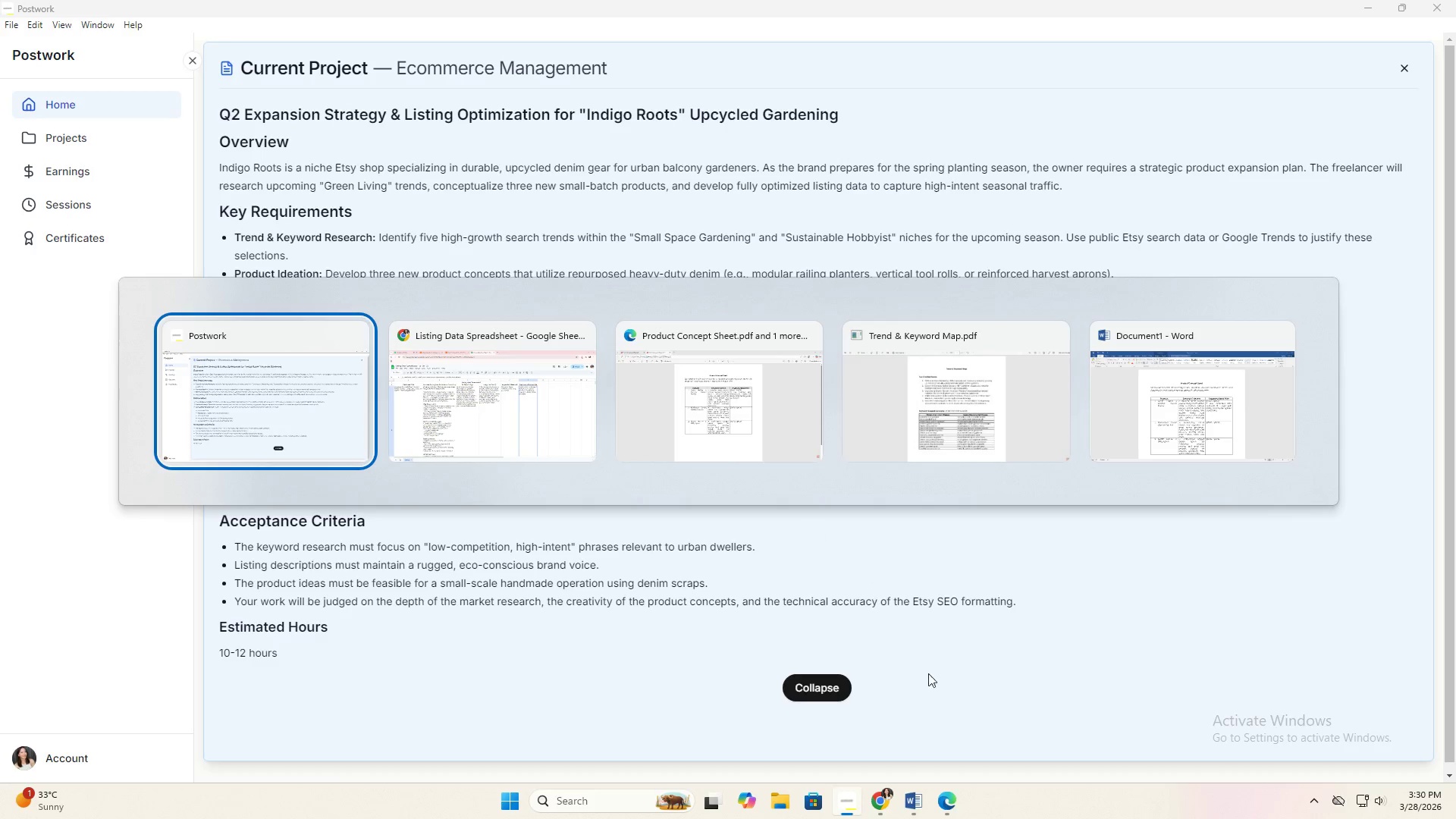 
key(Alt+Tab)
 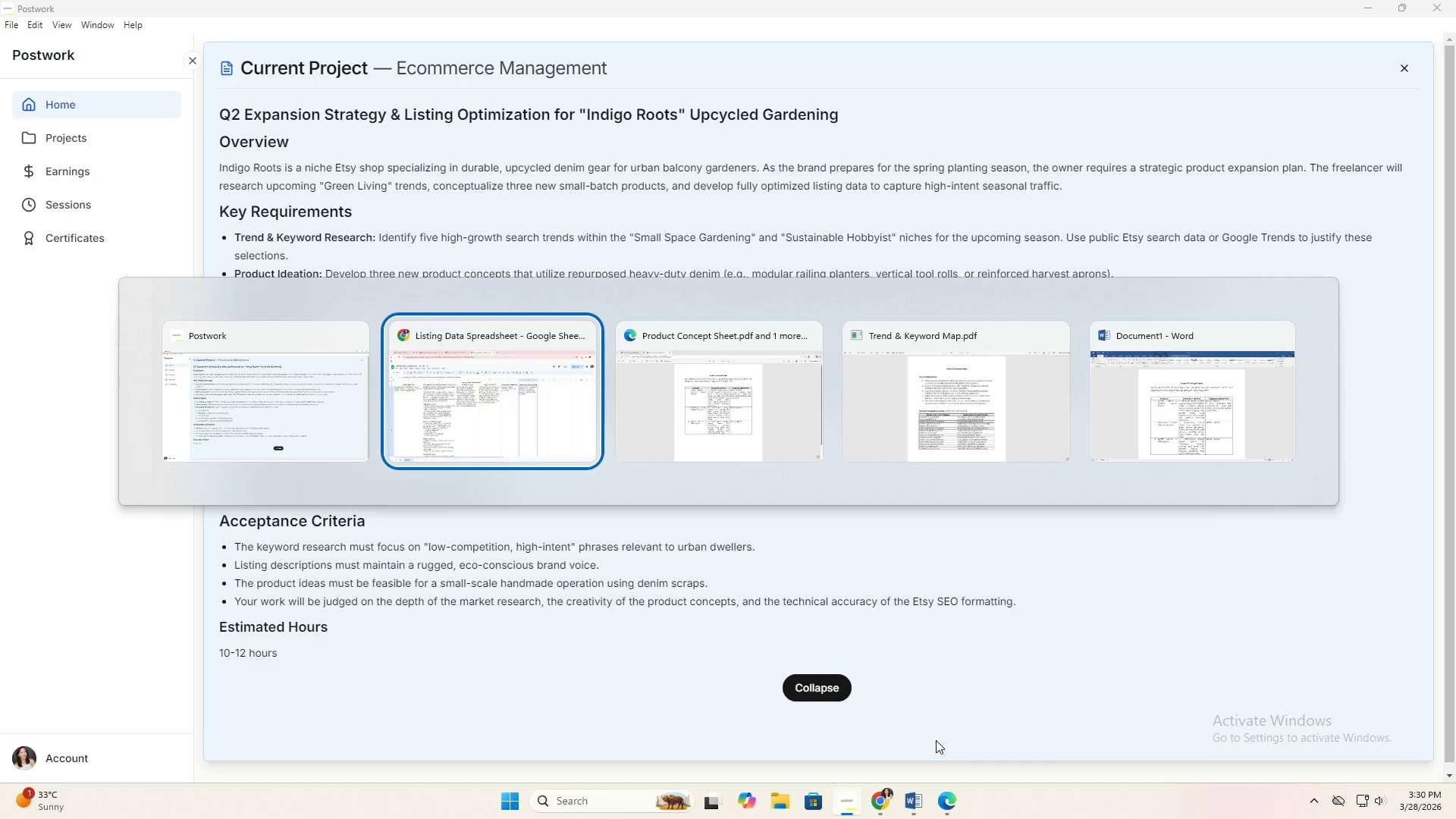 
key(Alt+Tab)
 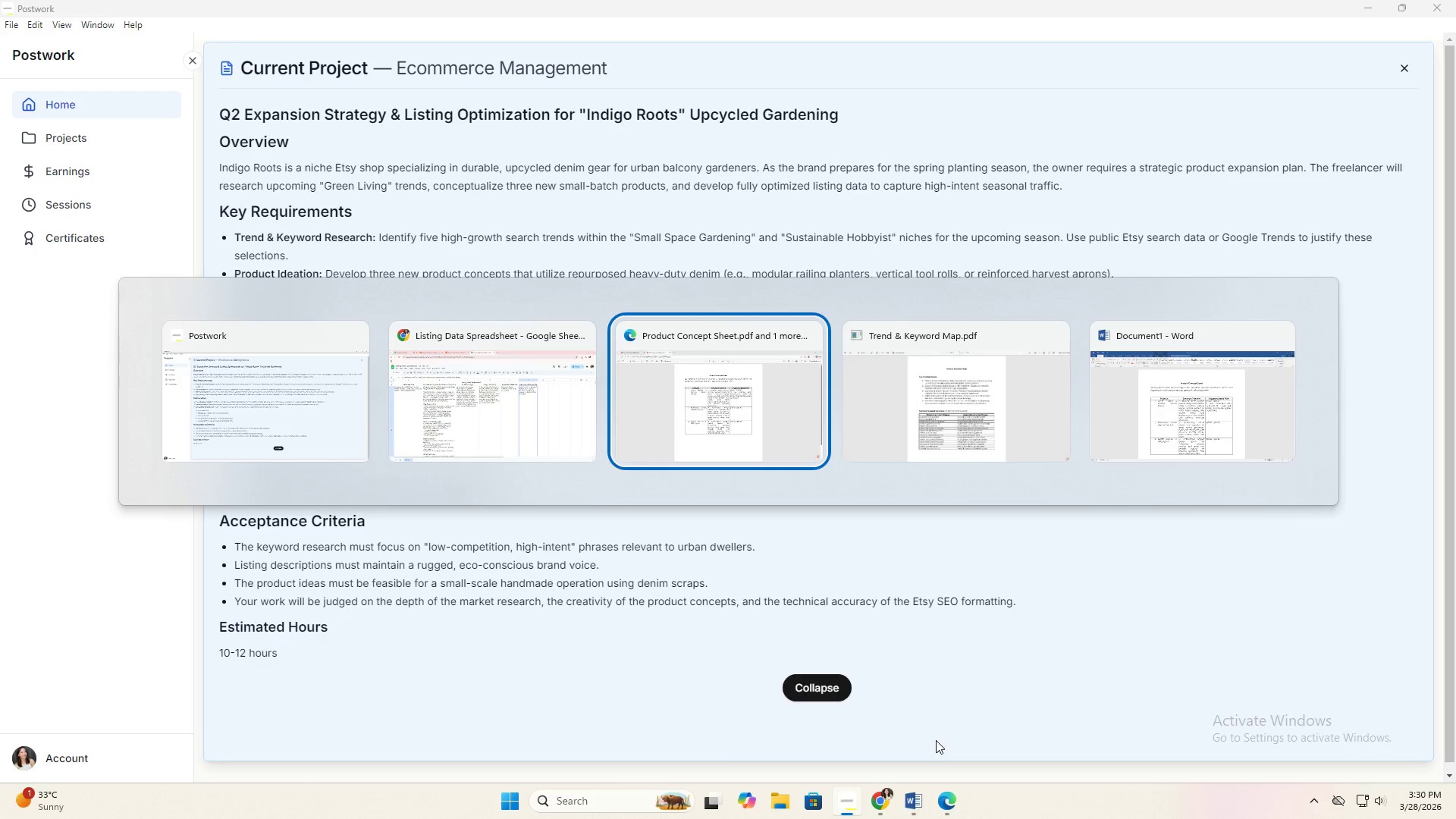 
key(Alt+Tab)
 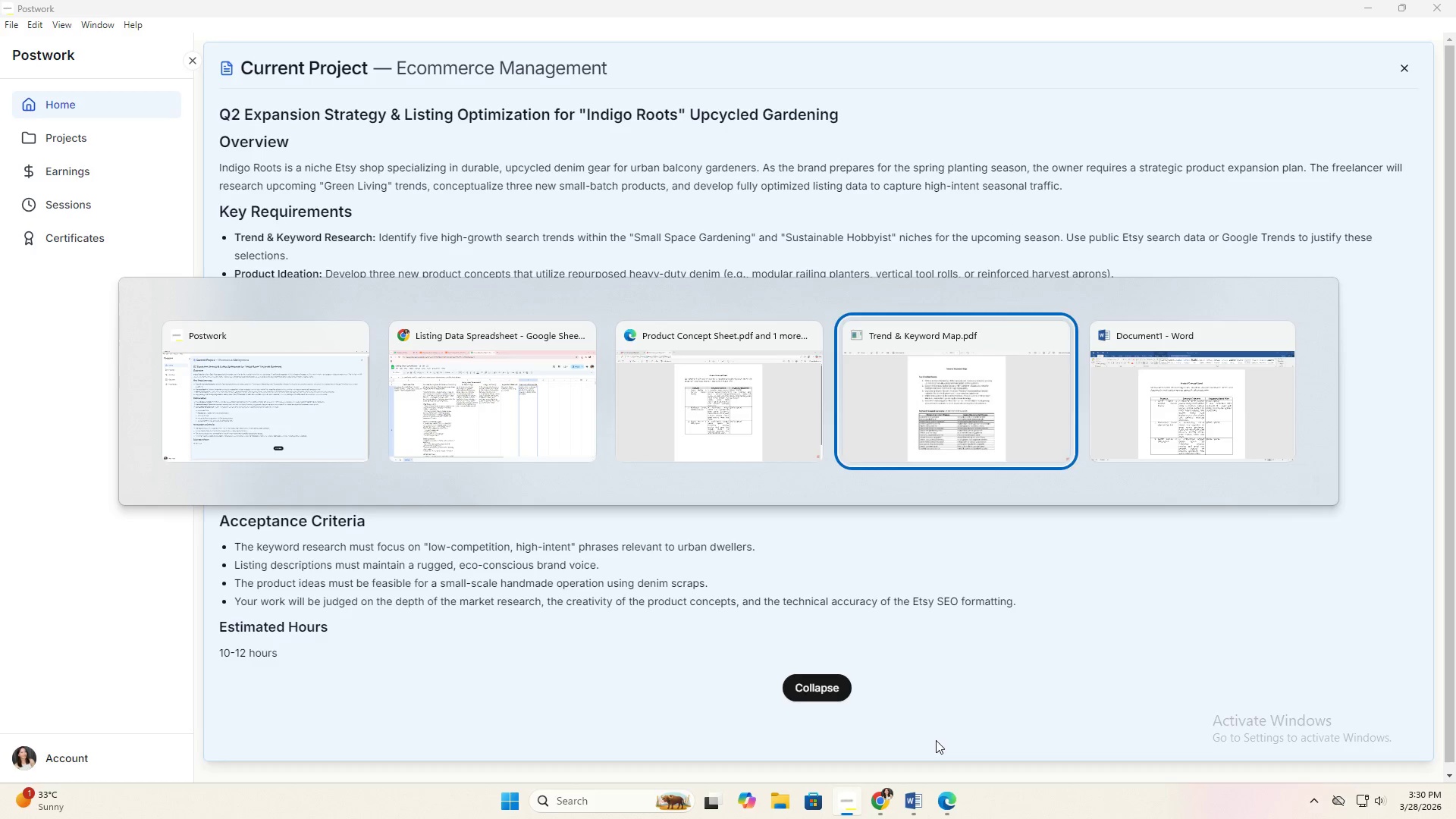 
key(Alt+Tab)
 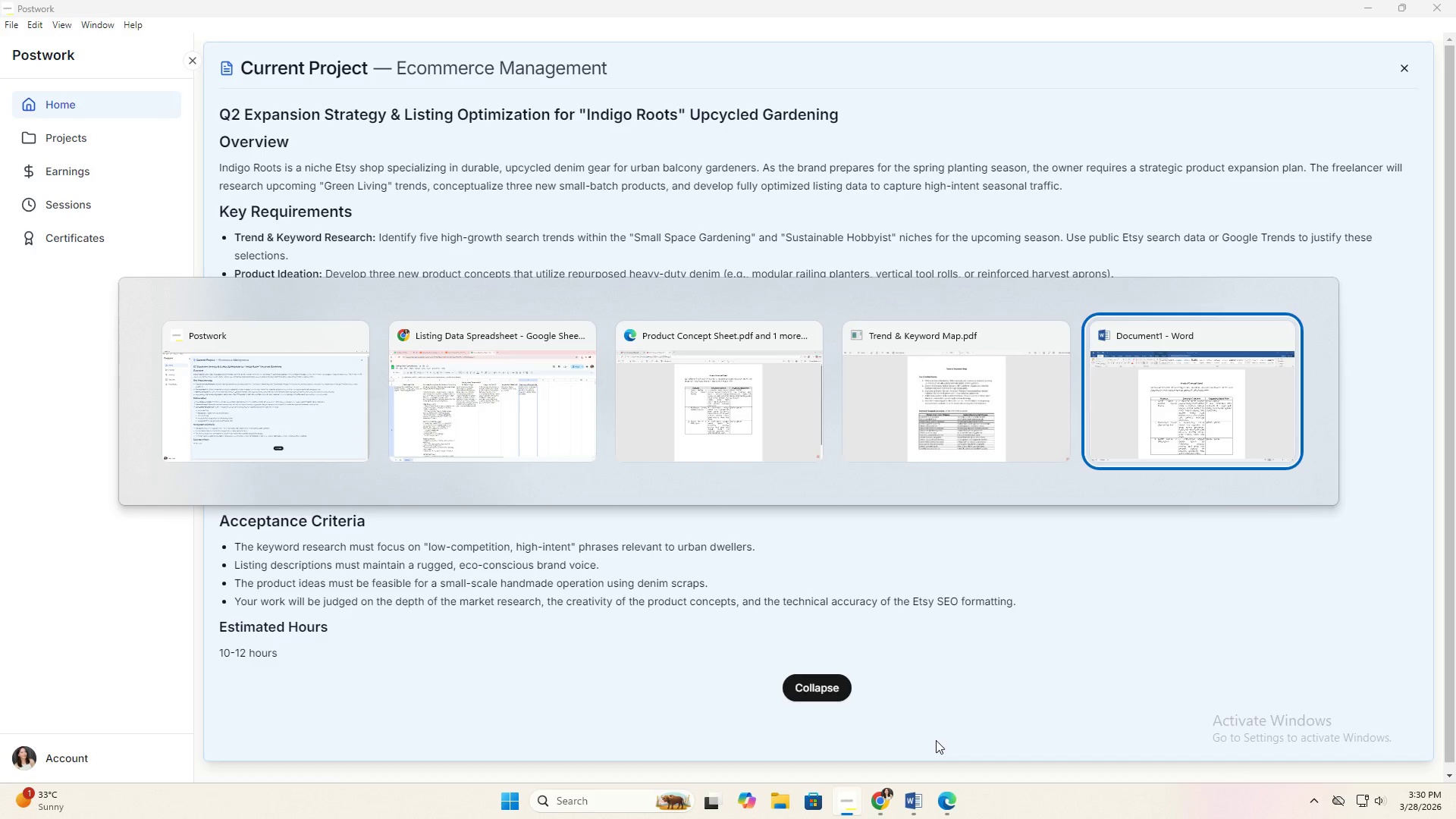 
key(Alt+Tab)
 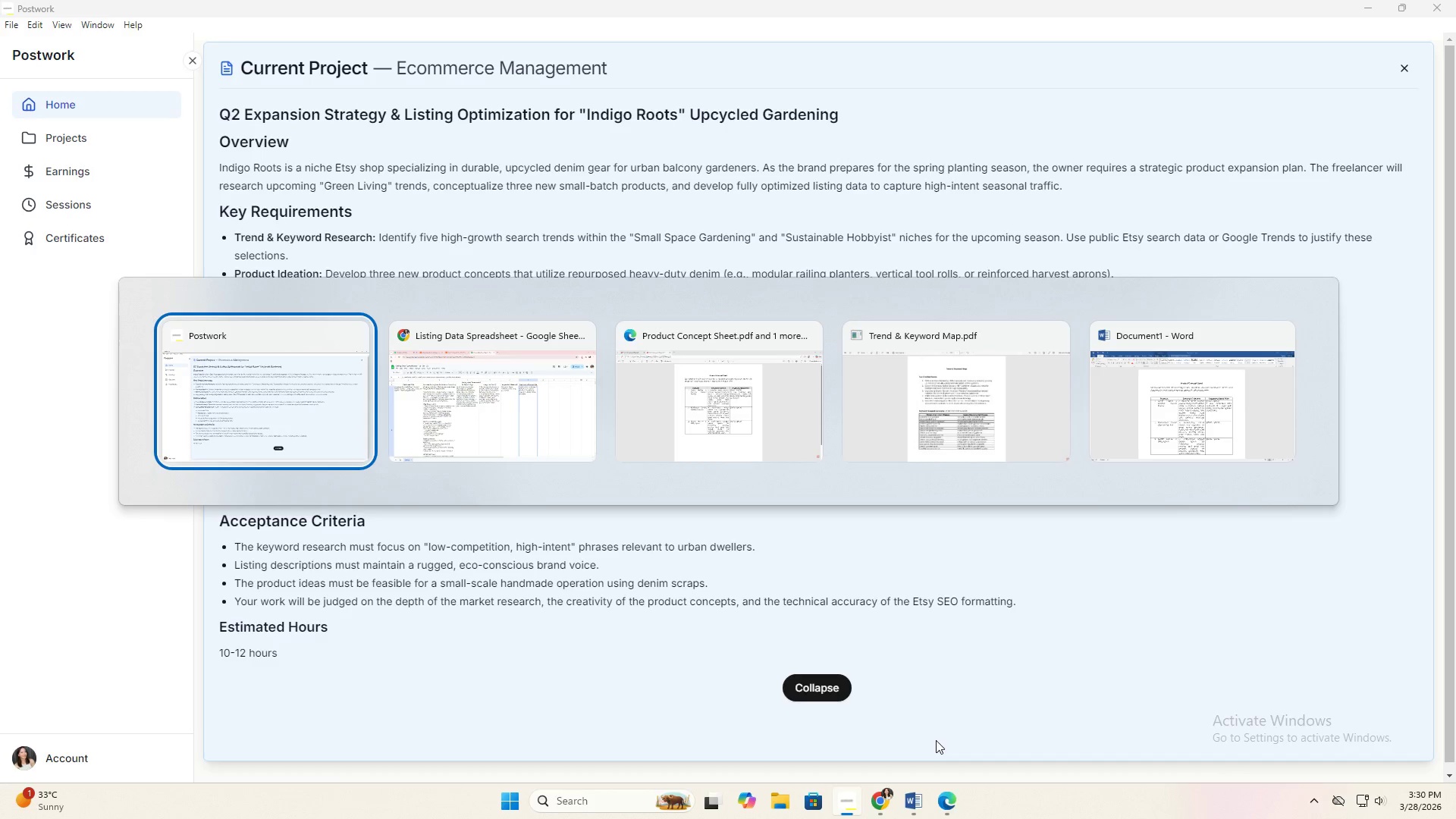 
key(Alt+Tab)
 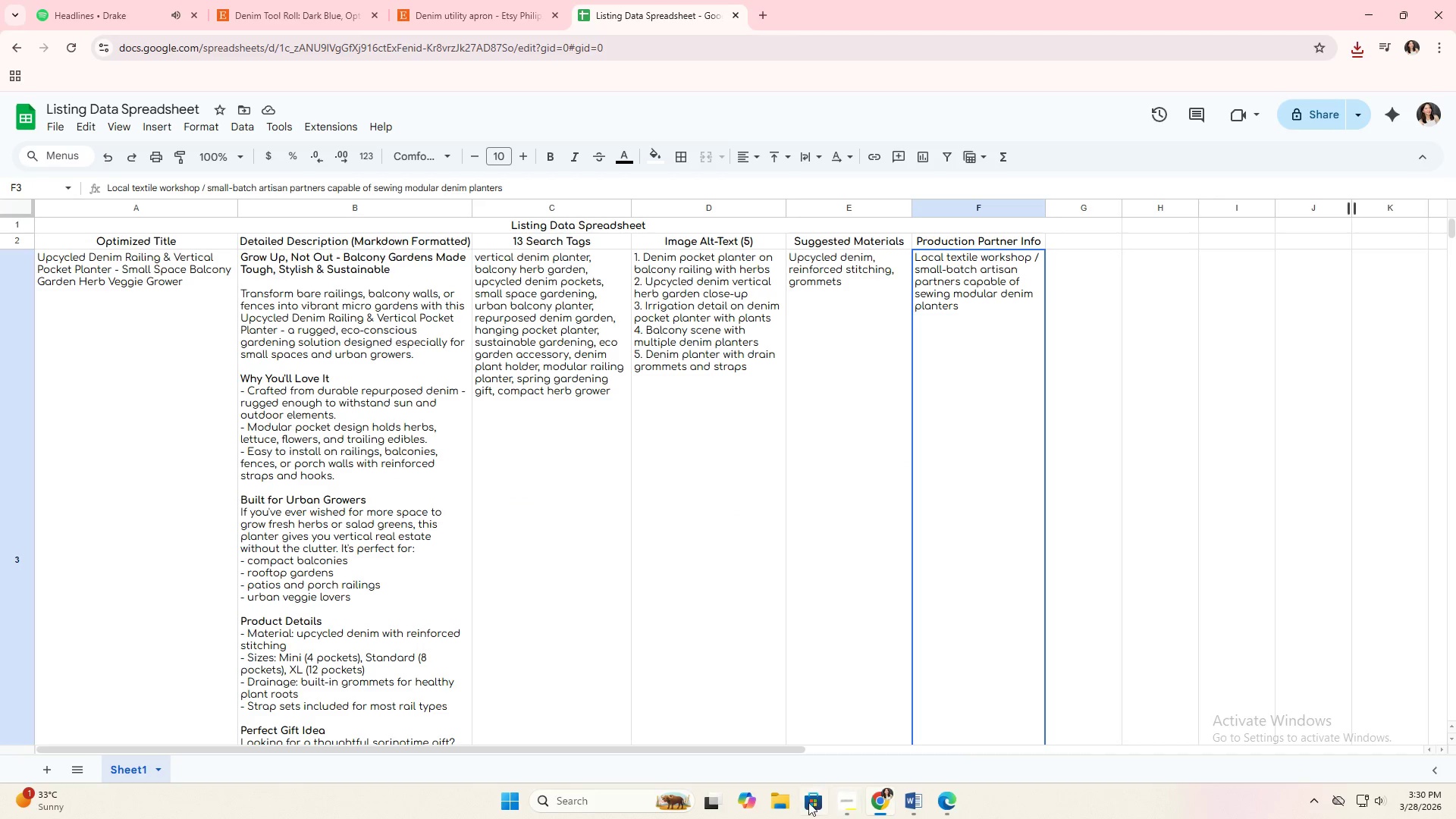 
left_click([780, 802])
 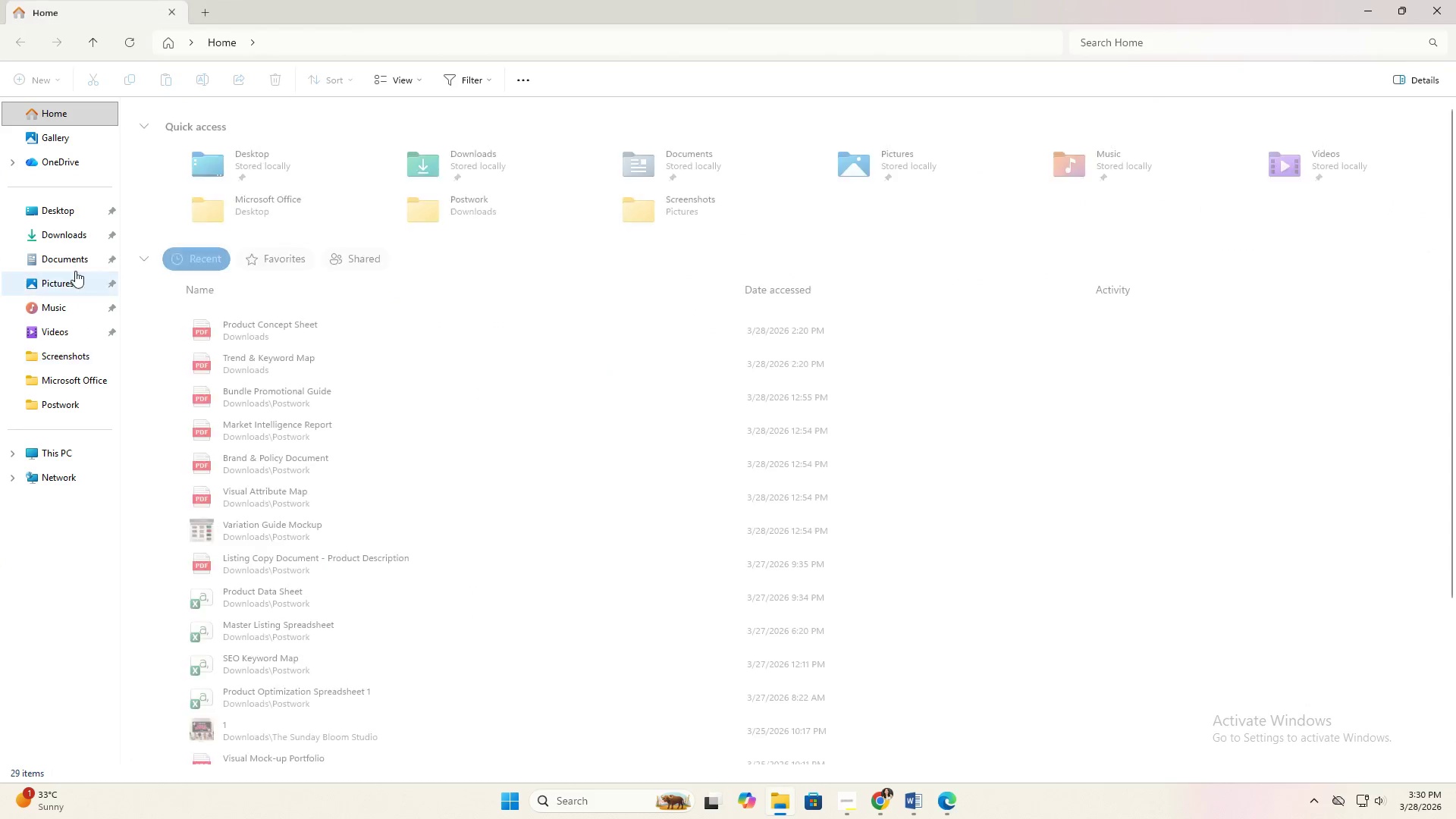 
left_click([70, 236])
 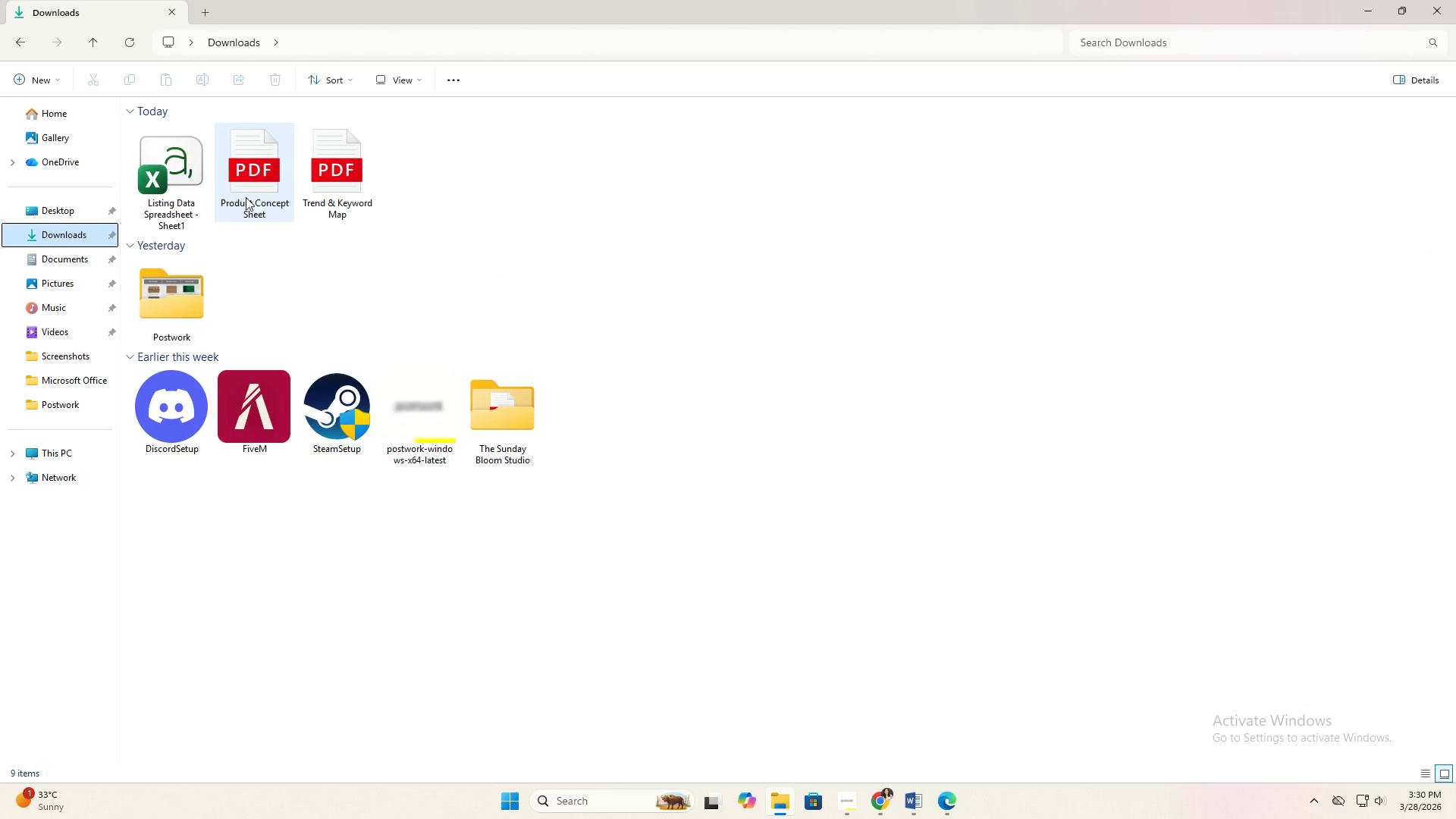 
left_click([171, 193])
 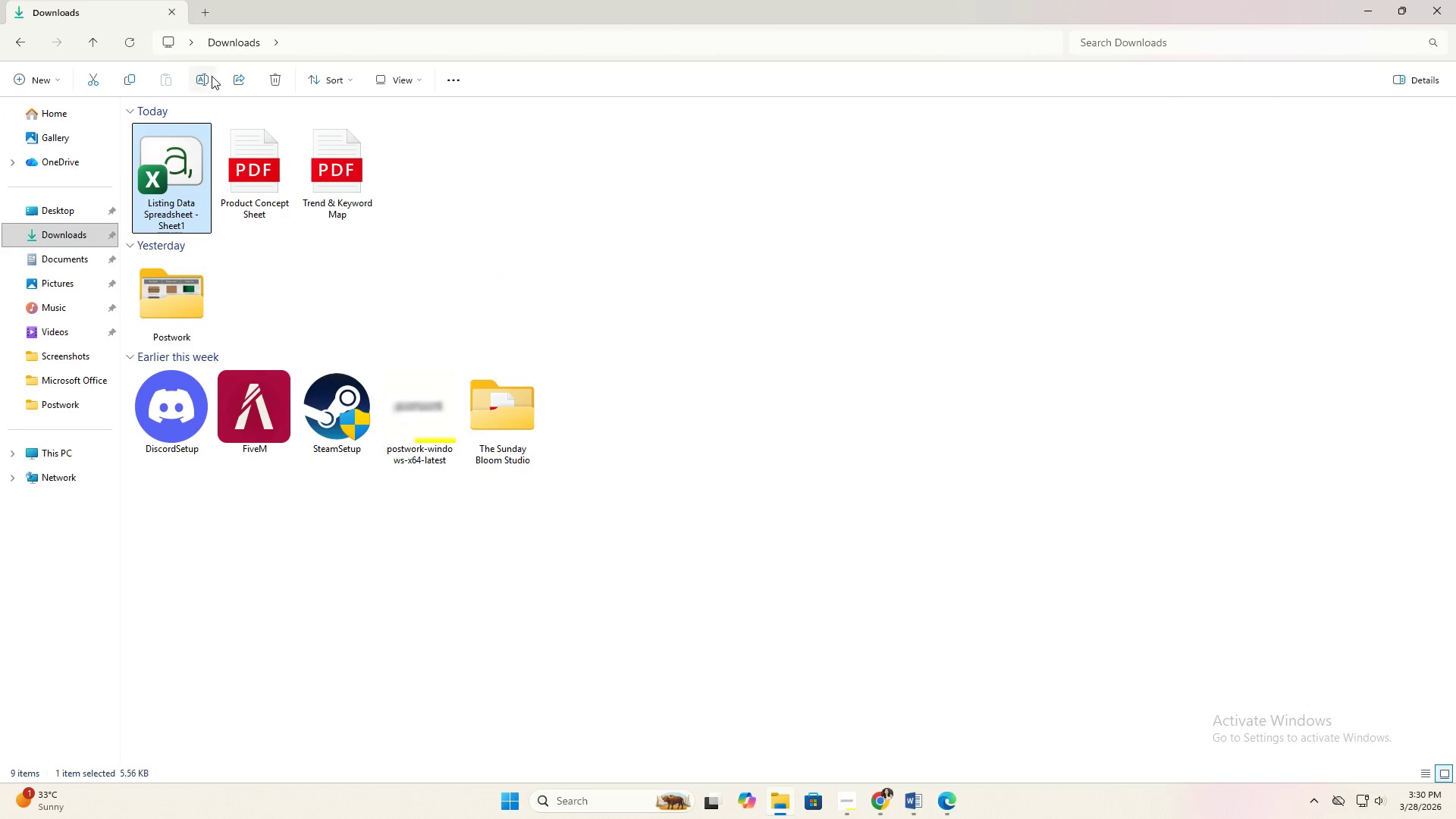 
left_click([208, 78])
 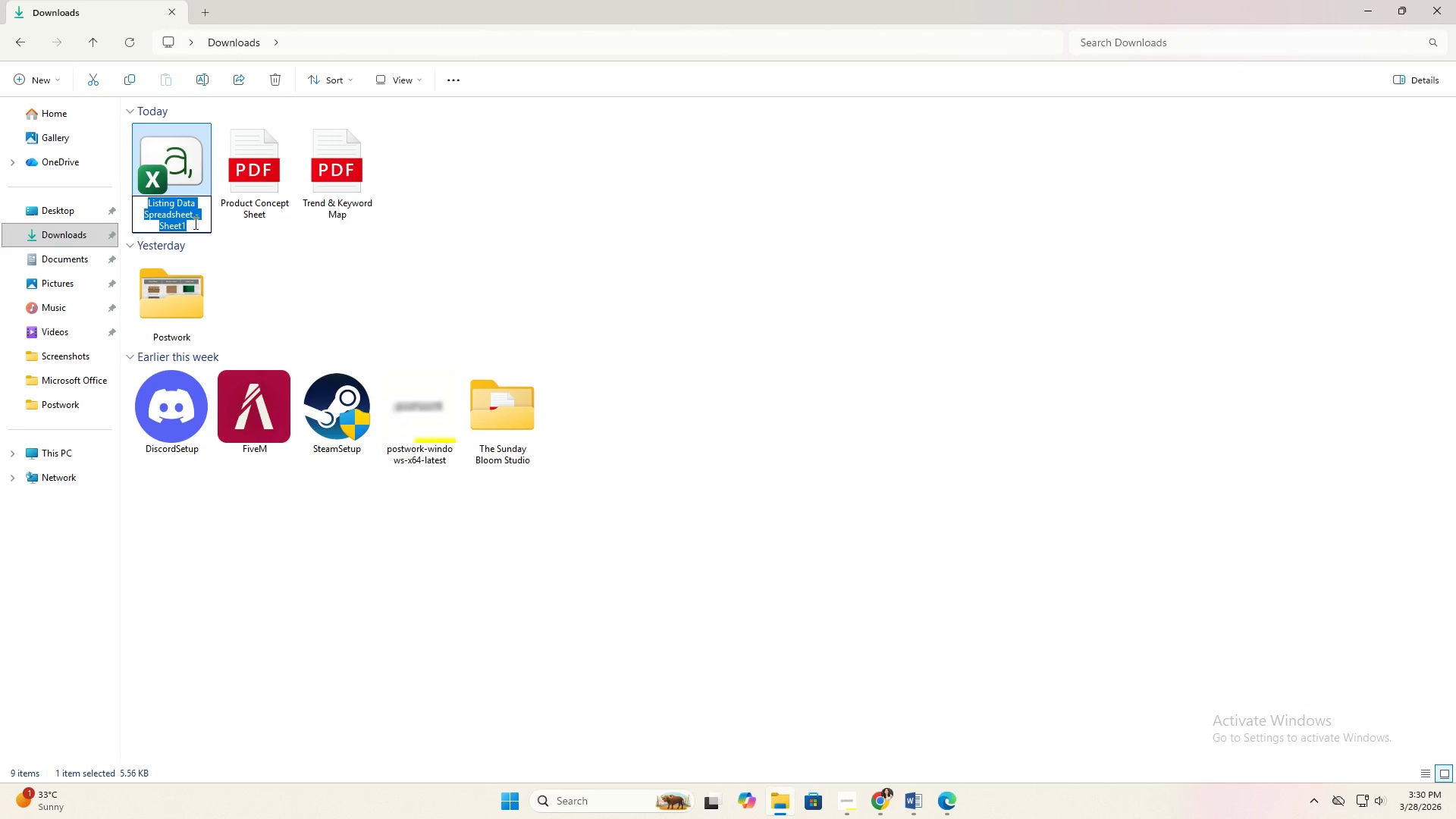 
left_click([192, 225])
 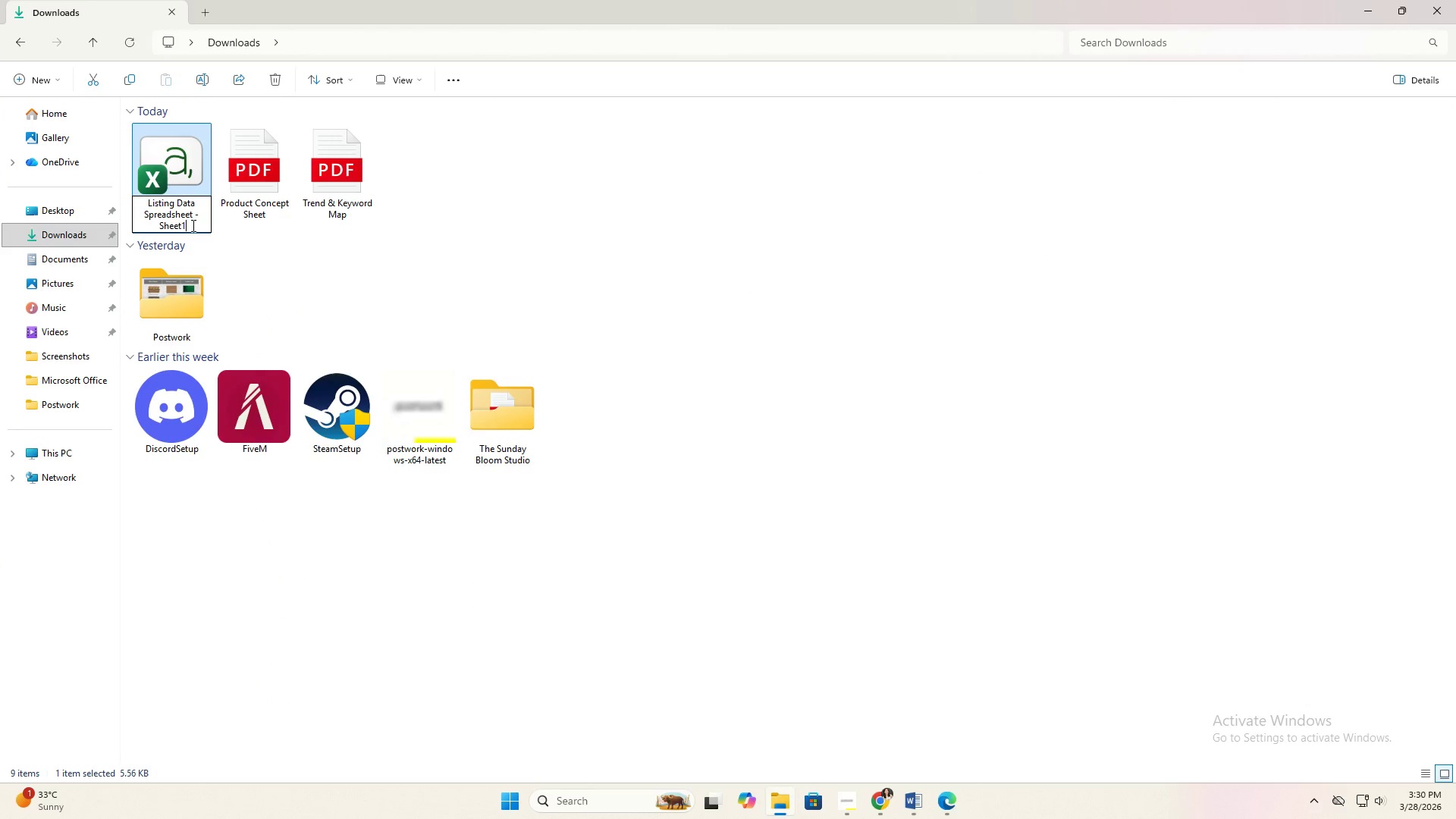 
key(Backspace)
 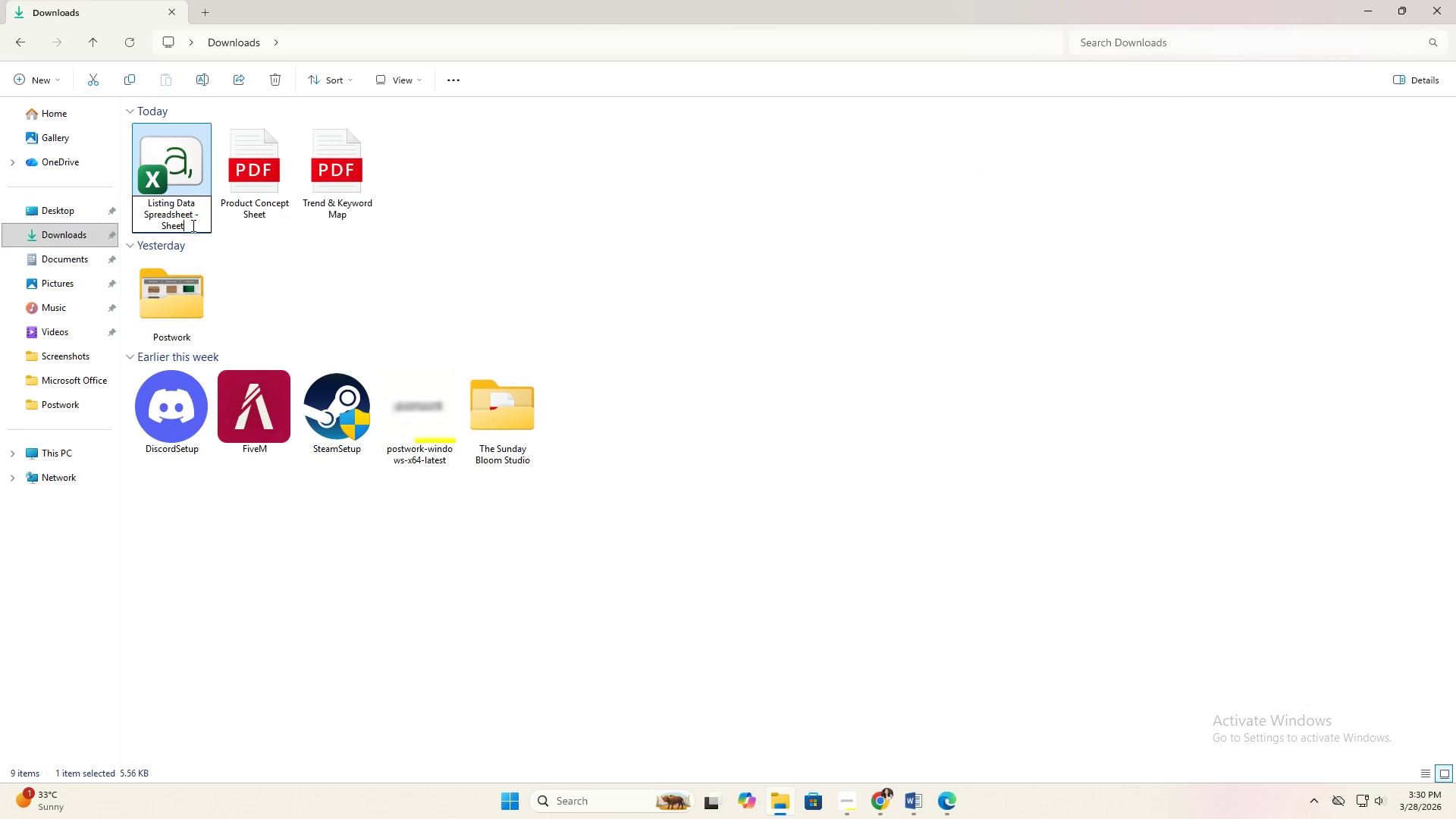 
key(Backspace)
 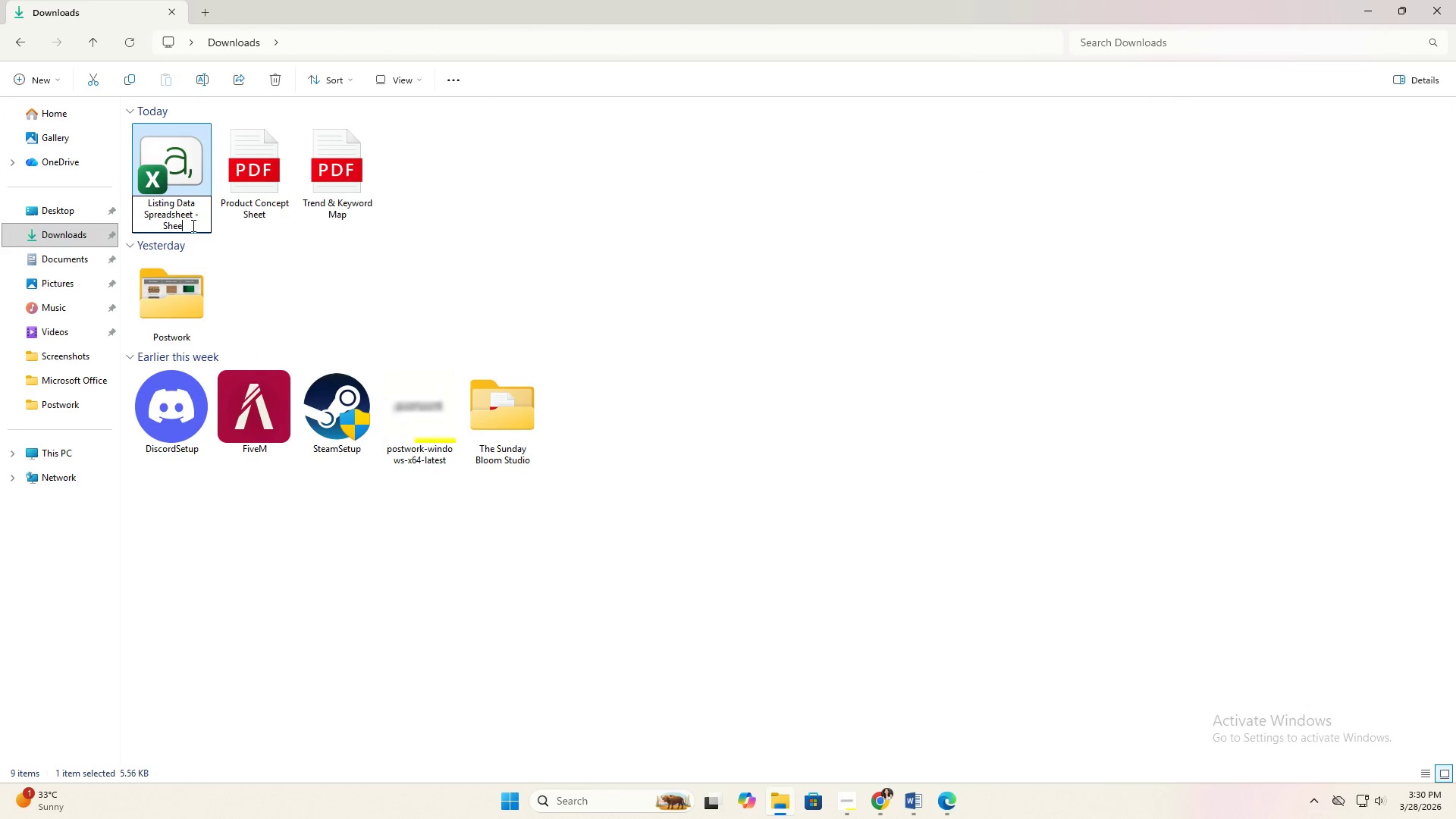 
key(Backspace)
 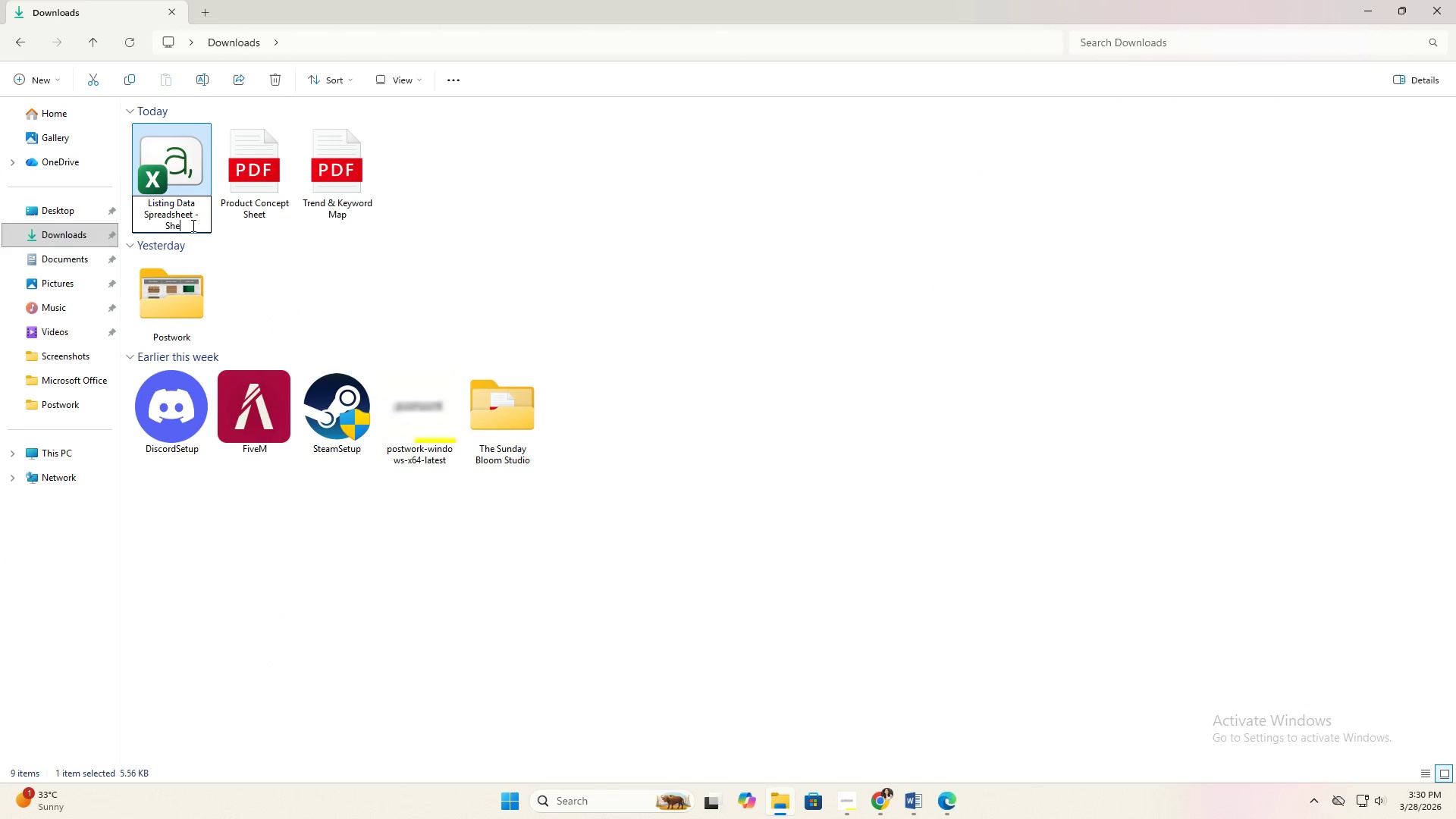 
key(Backspace)
 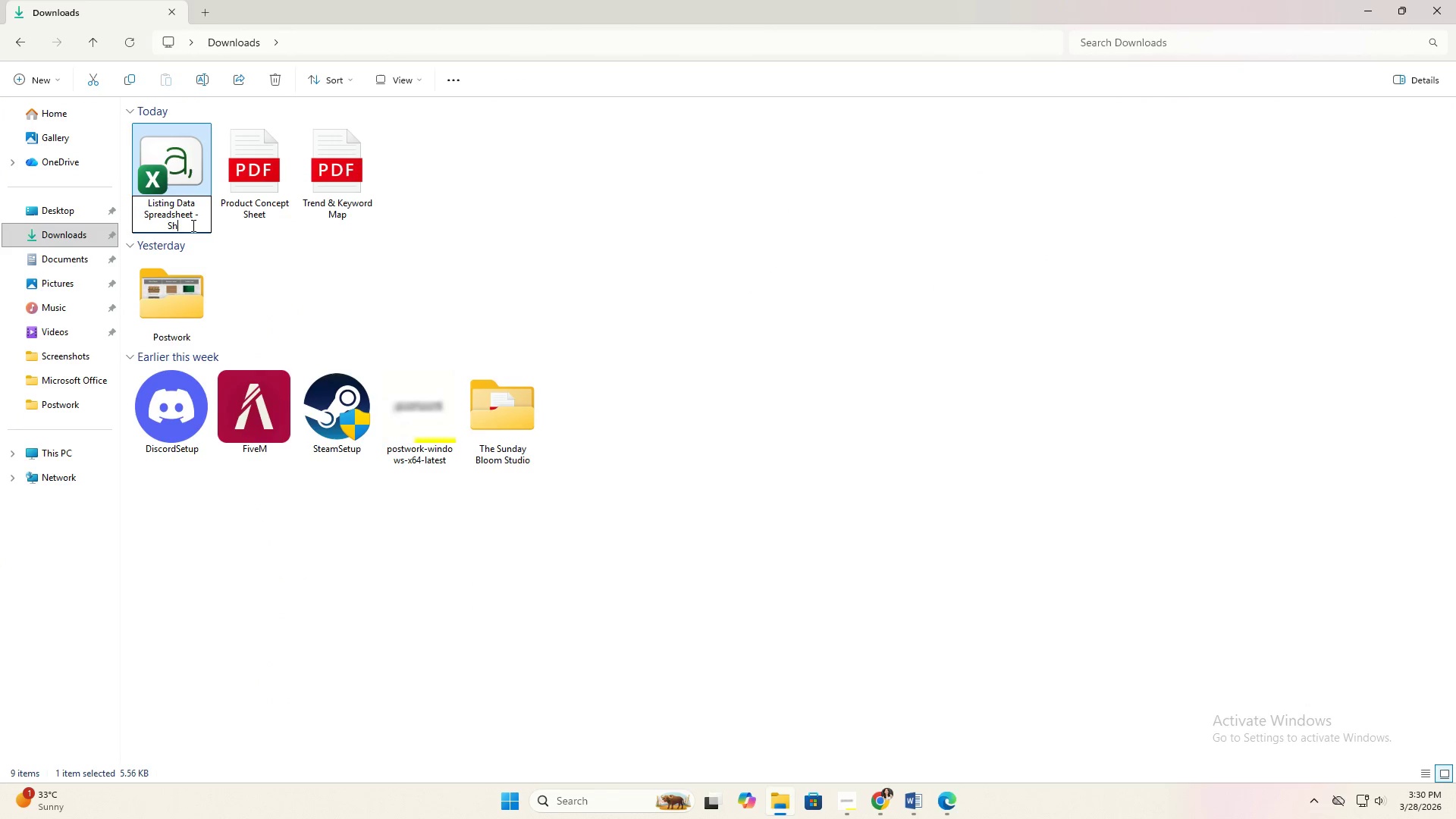 
key(Backspace)
 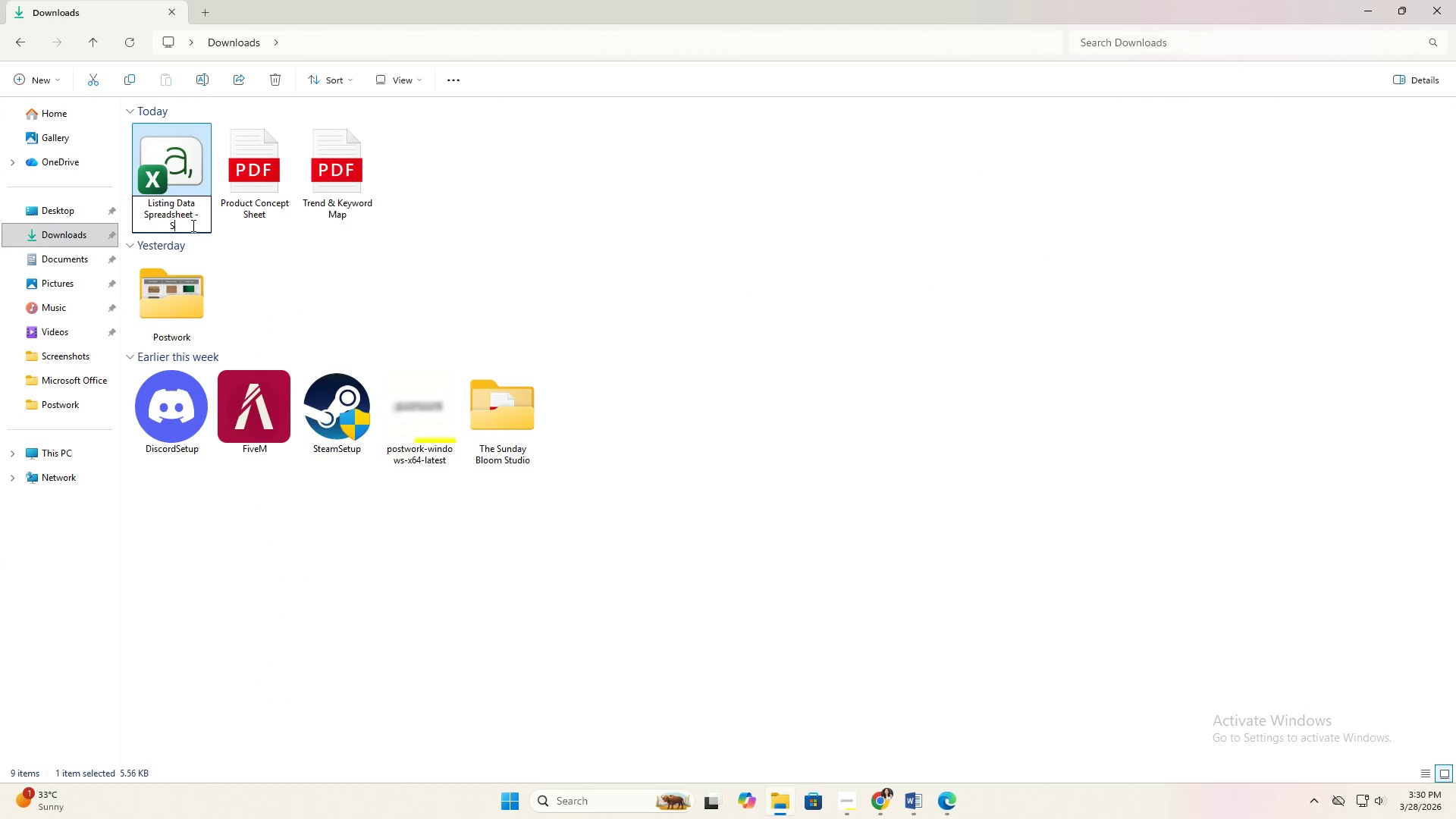 
key(Backspace)
 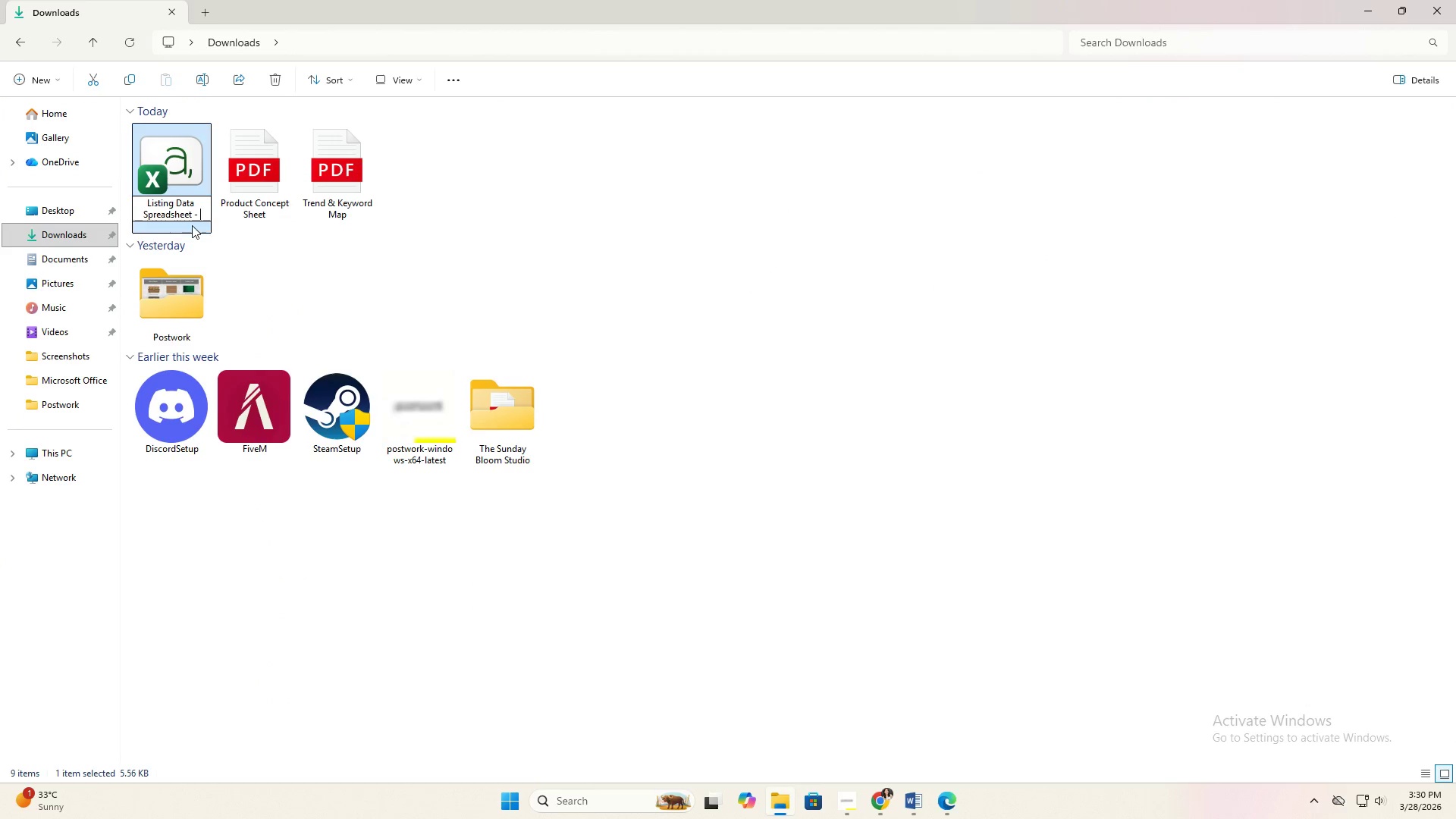 
key(Backspace)
 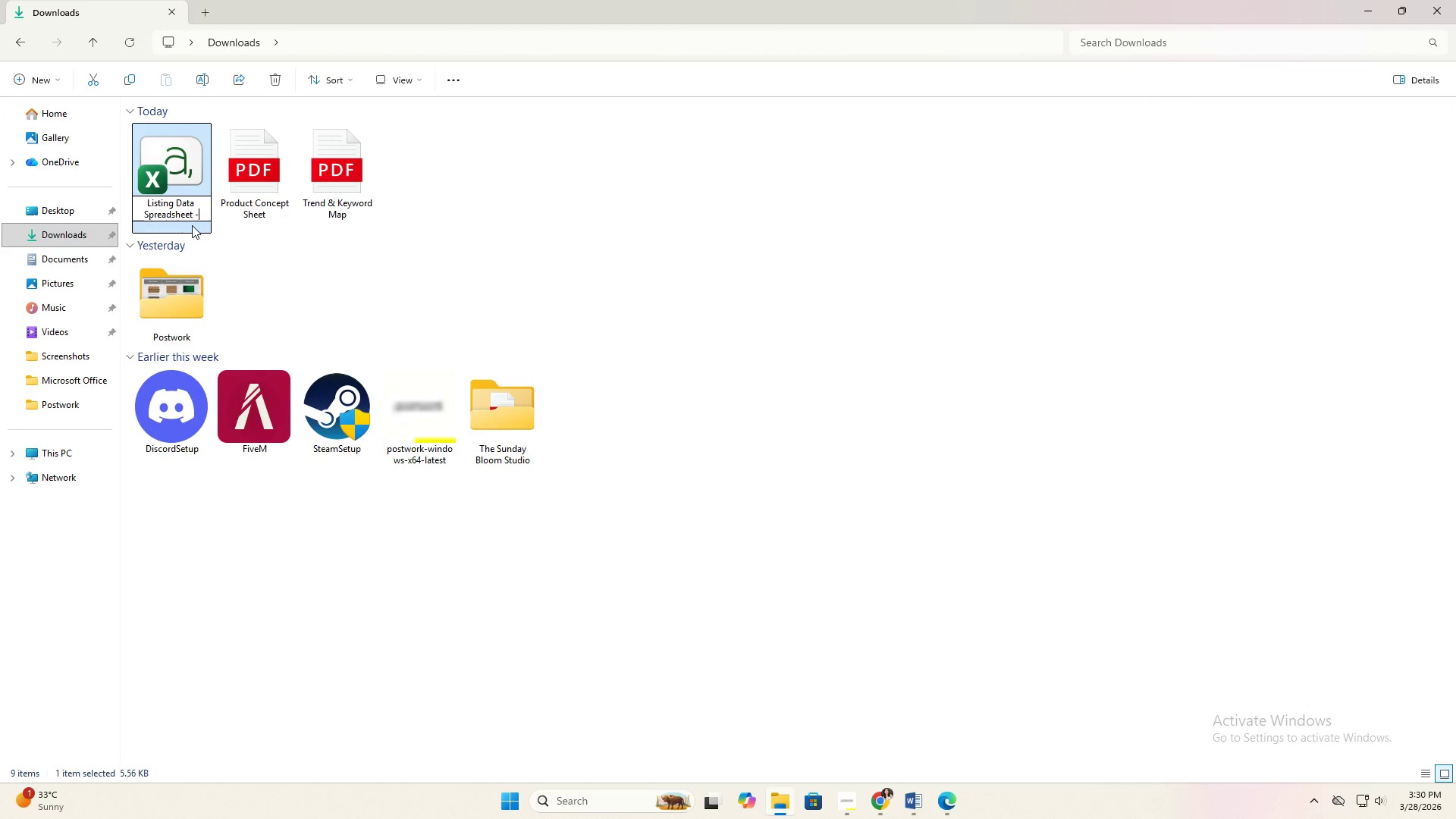 
key(Backspace)
 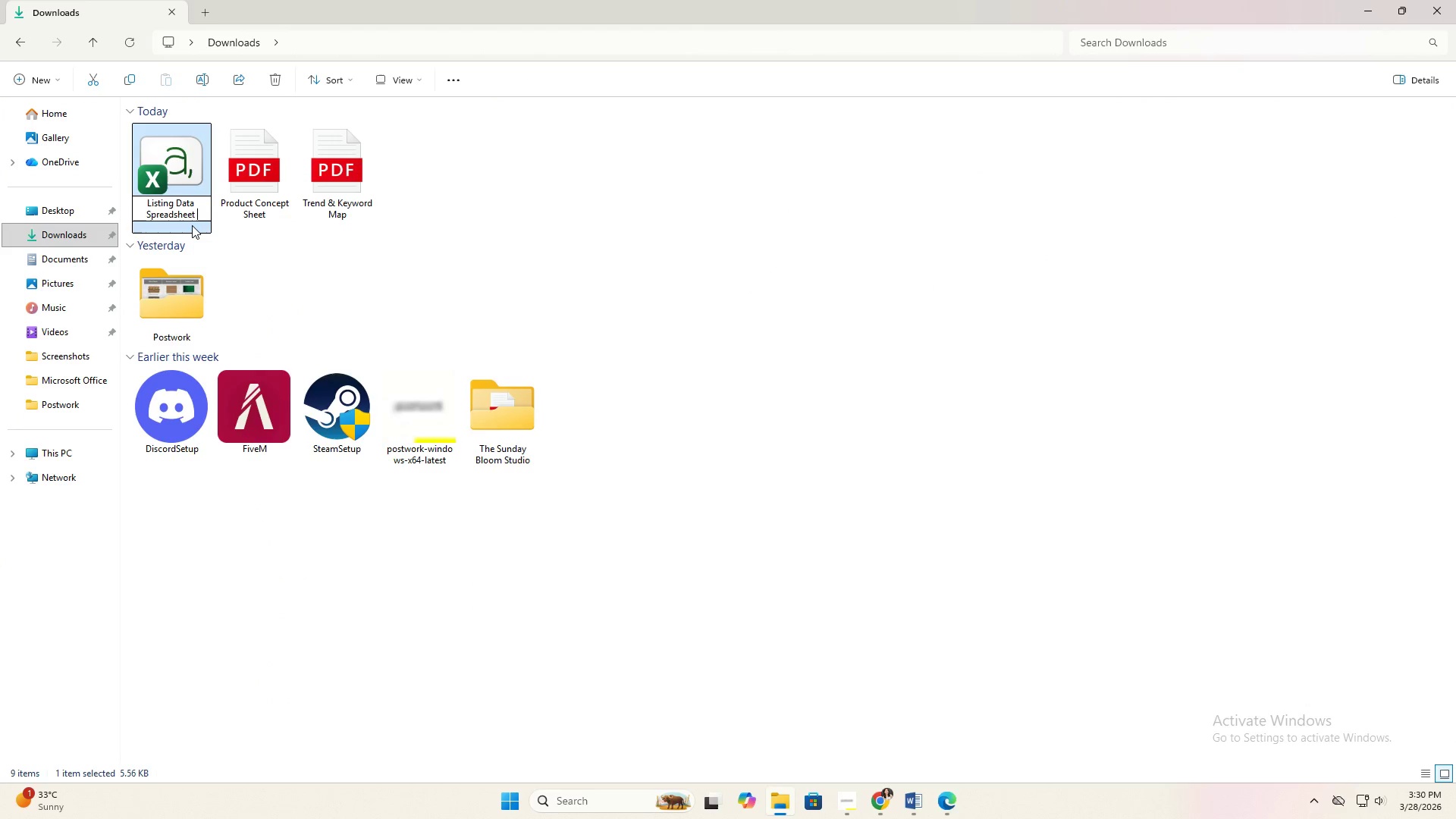 
key(Backspace)
 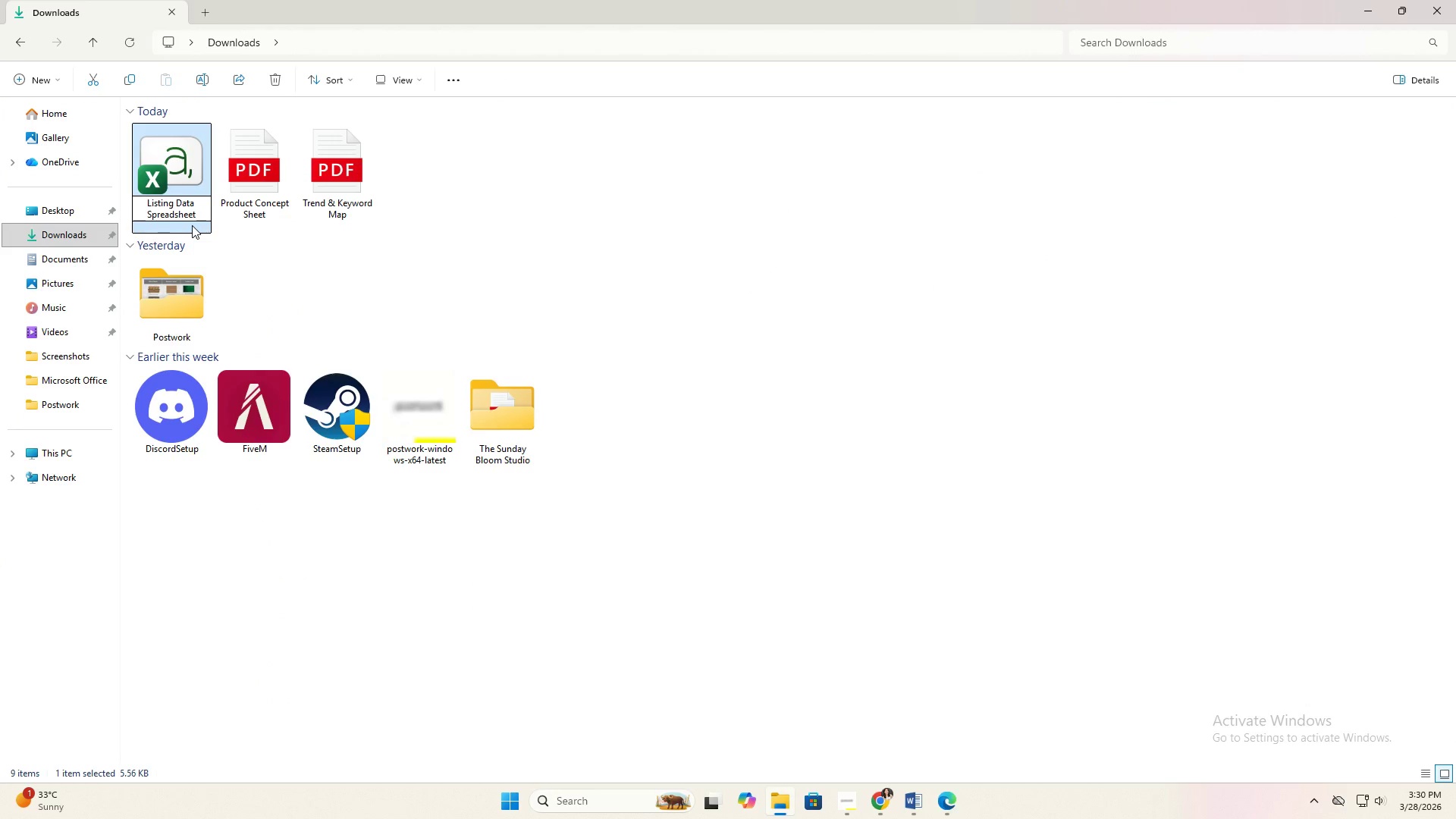 
key(Enter)
 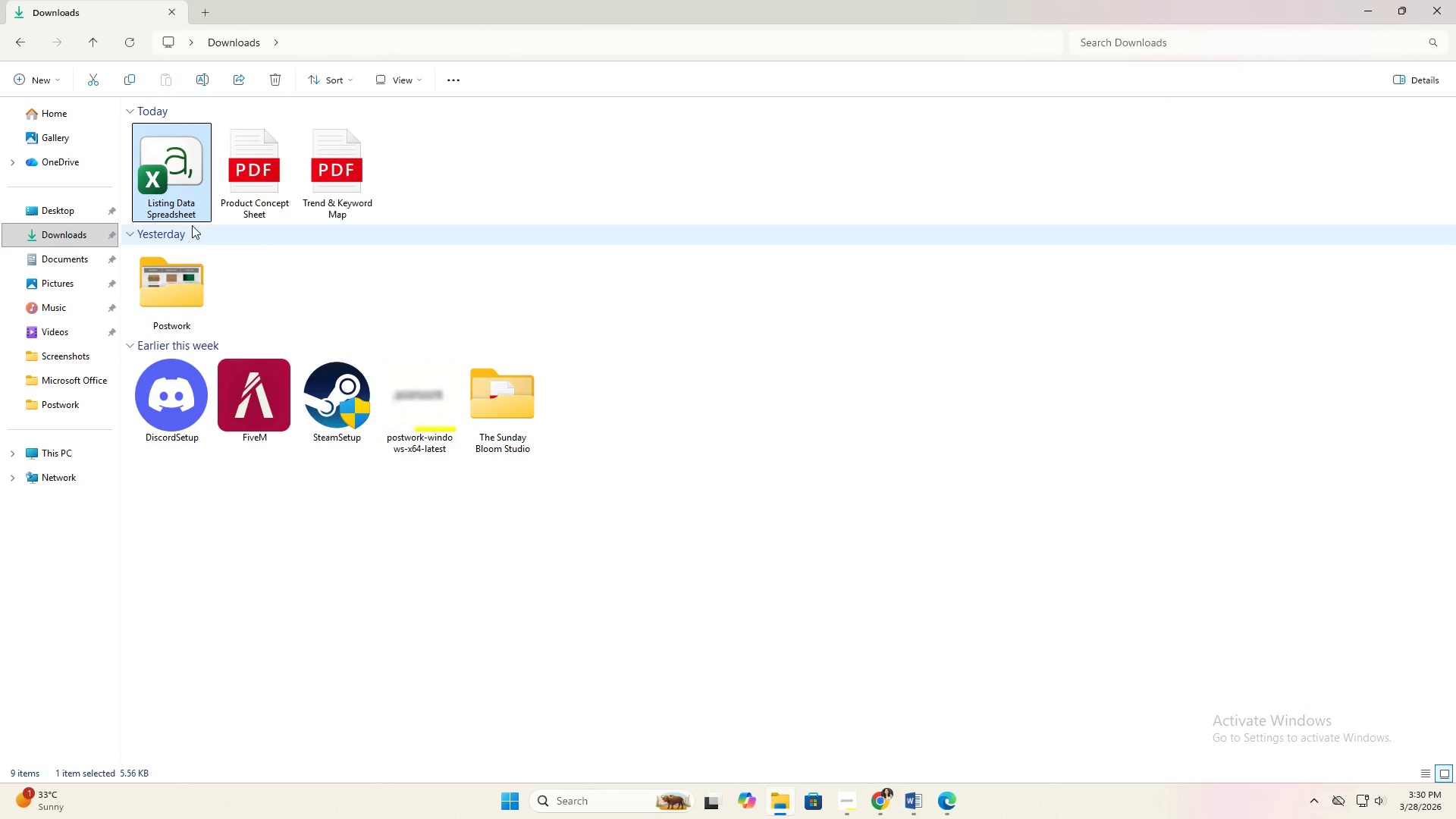 
key(Alt+Tab)